 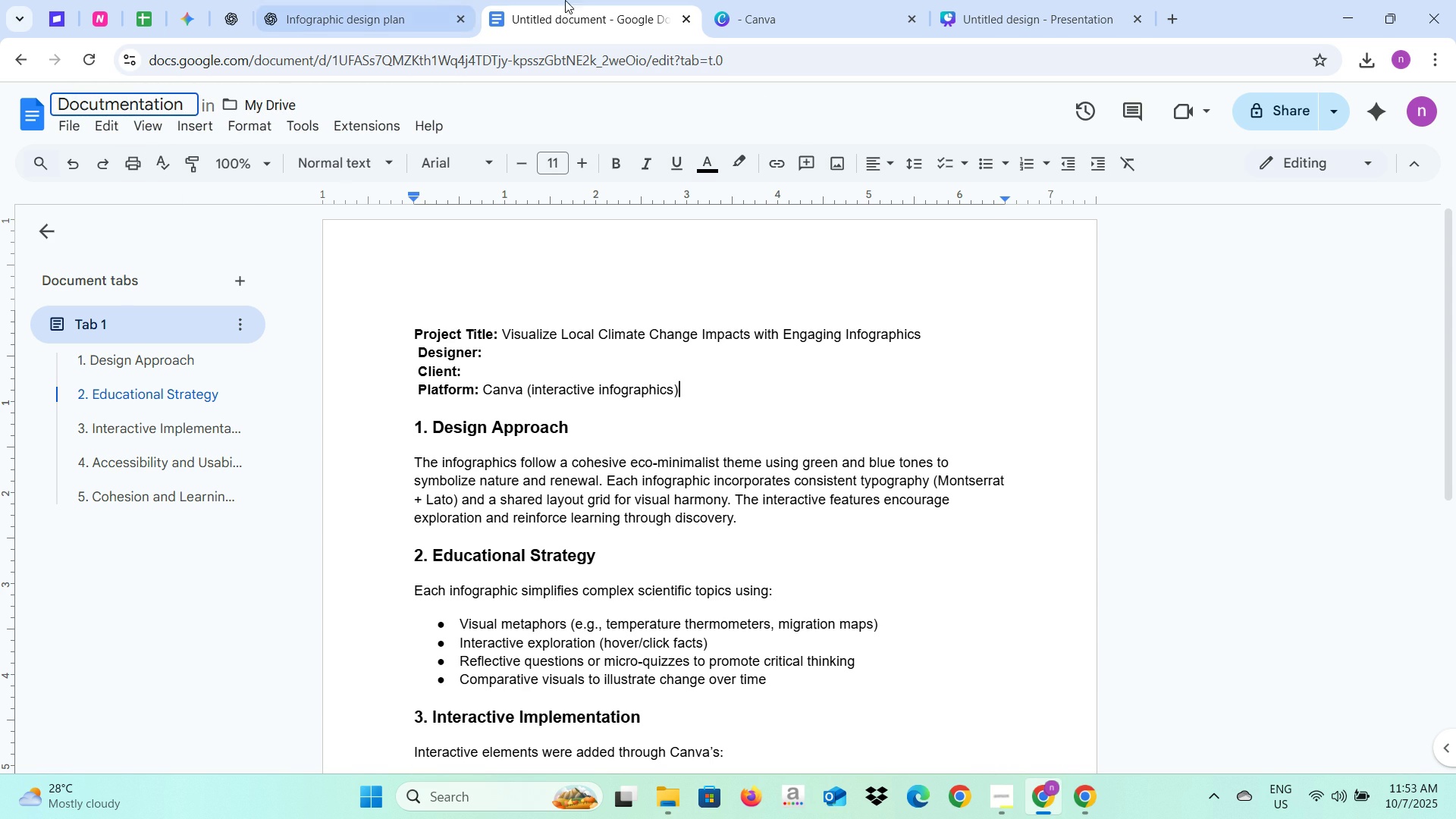 
left_click([470, 246])
 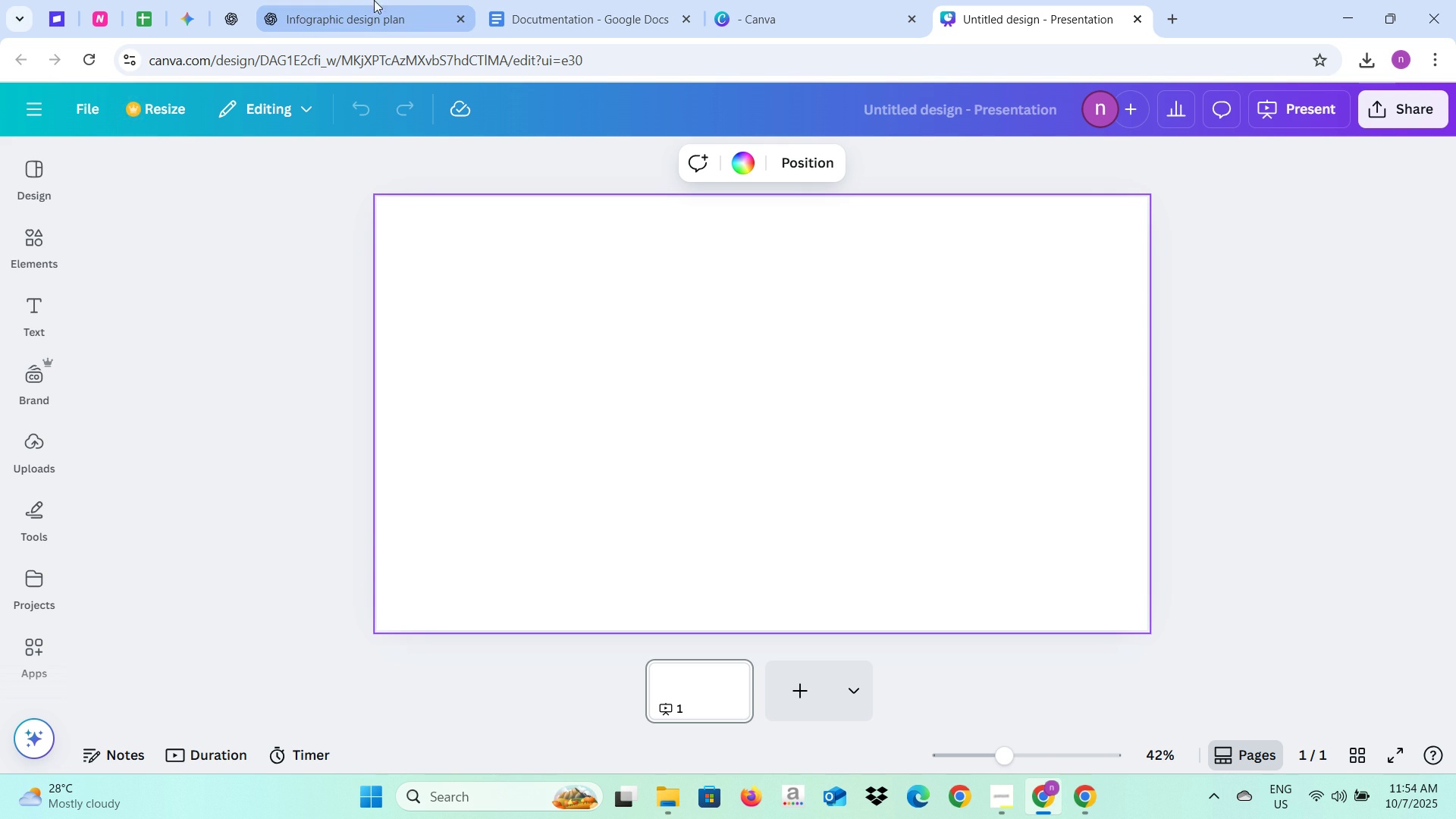 
left_click([419, 0])
 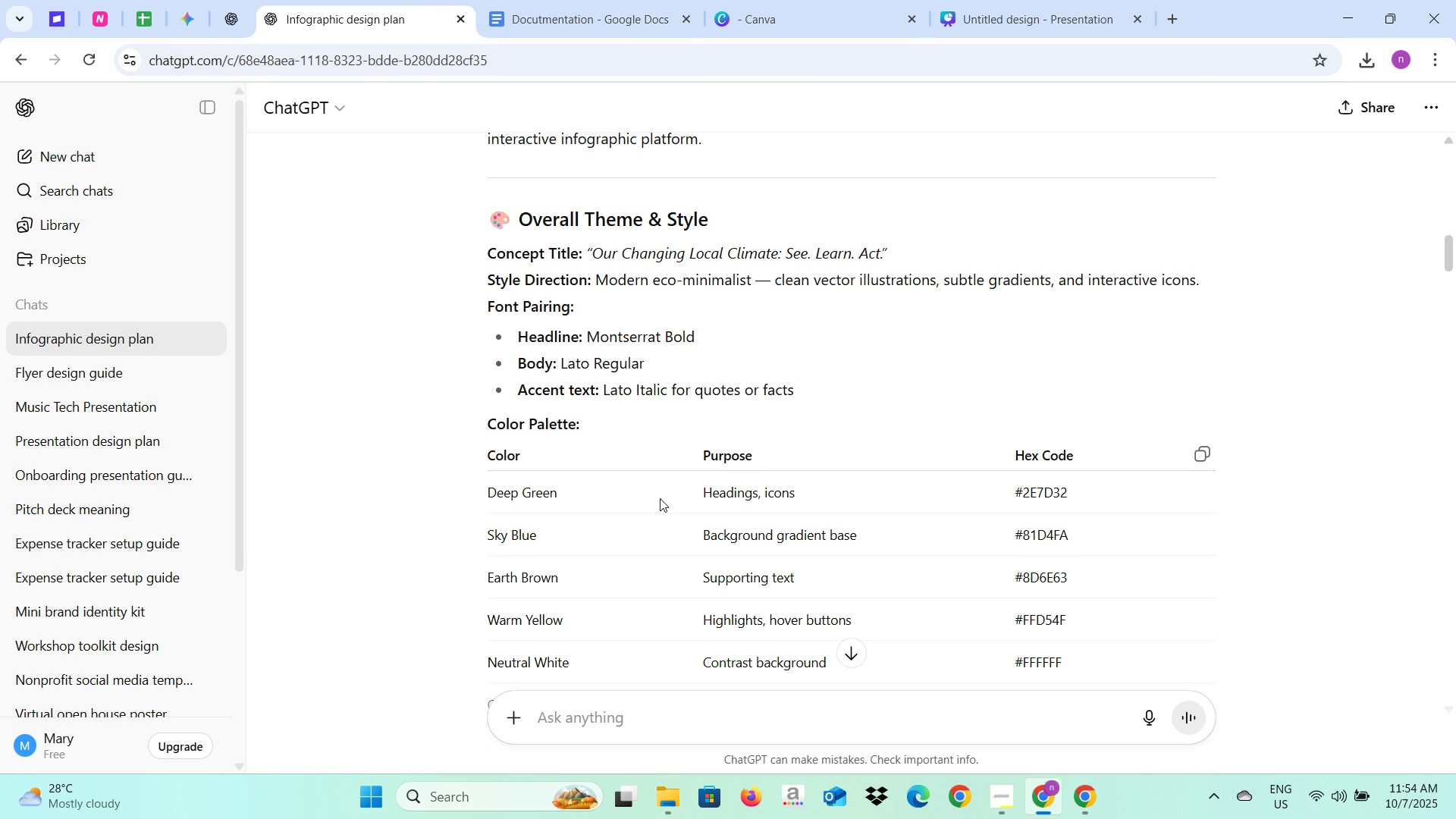 
scroll: coordinate [660, 498], scroll_direction: down, amount: 5.0
 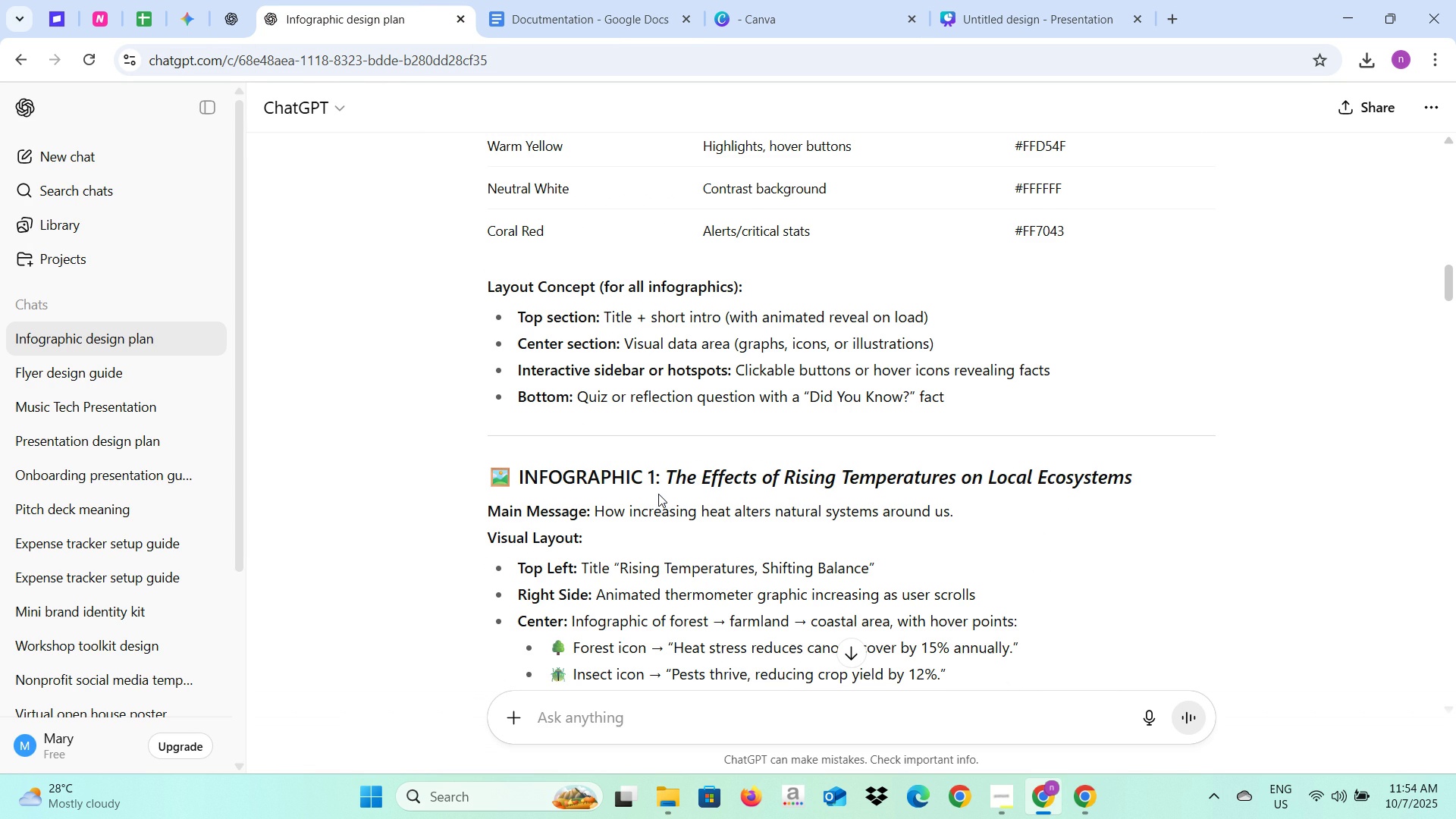 
wait(9.89)
 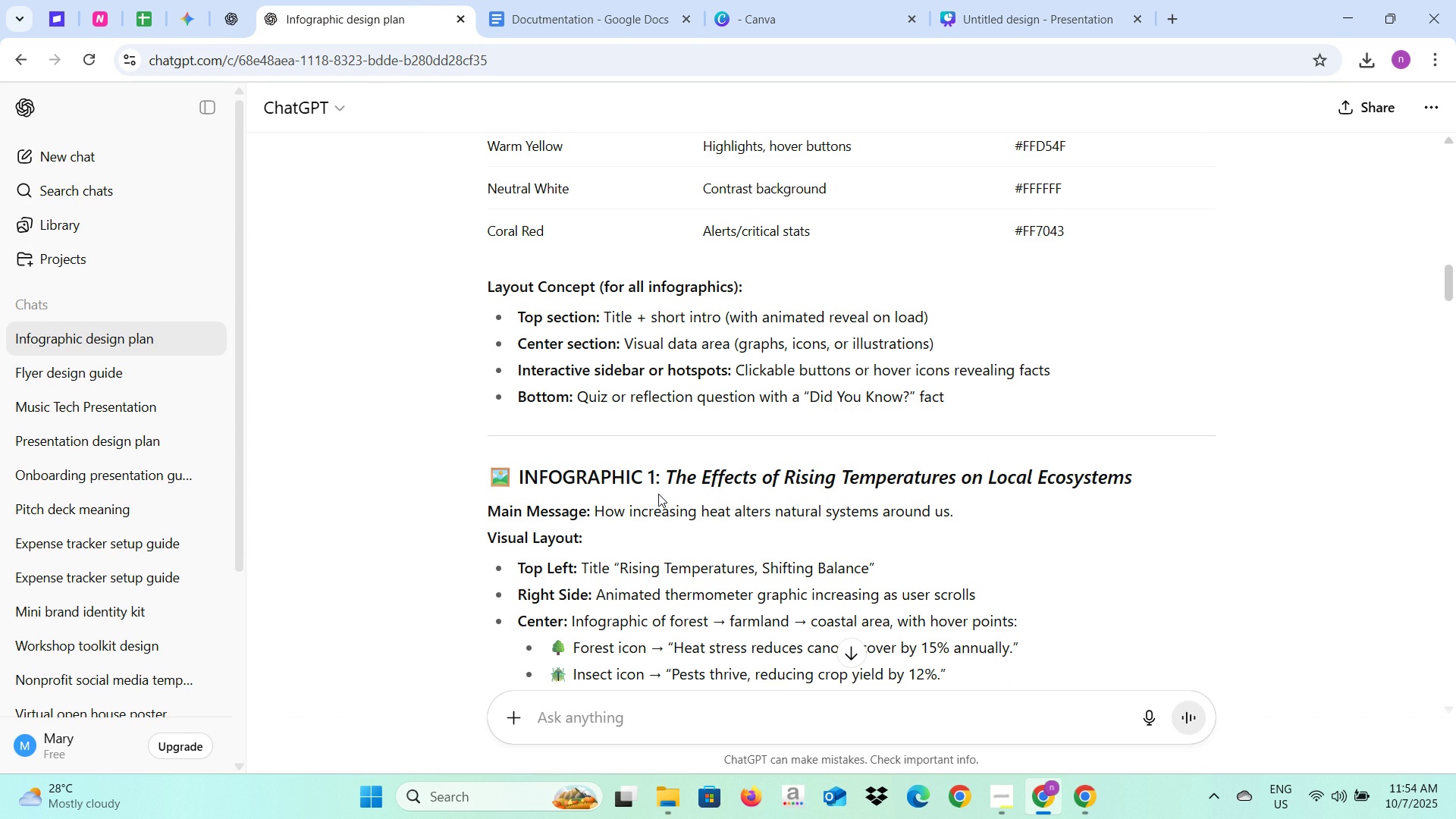 
scroll: coordinate [694, 563], scroll_direction: down, amount: 2.0
 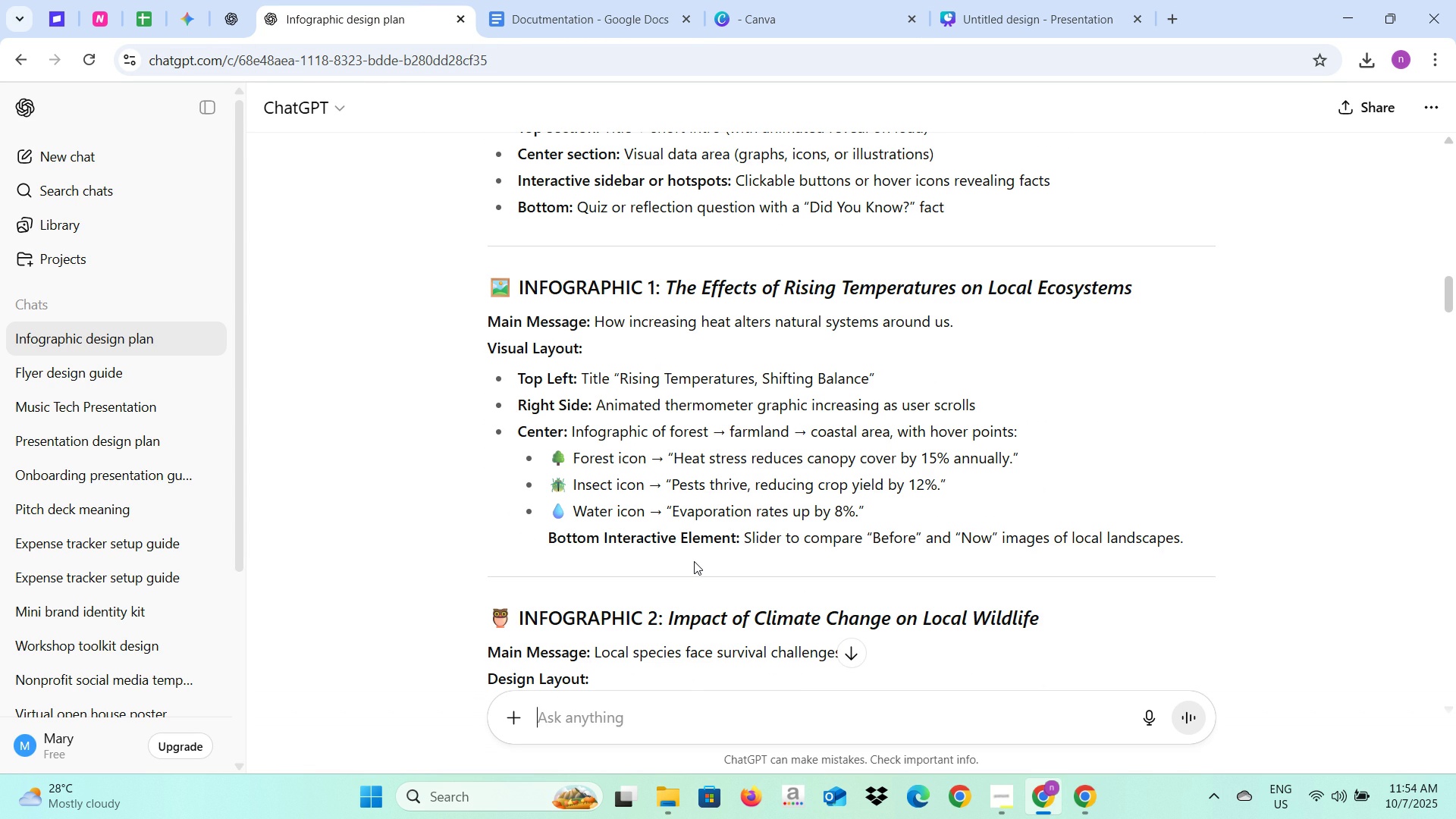 
wait(8.46)
 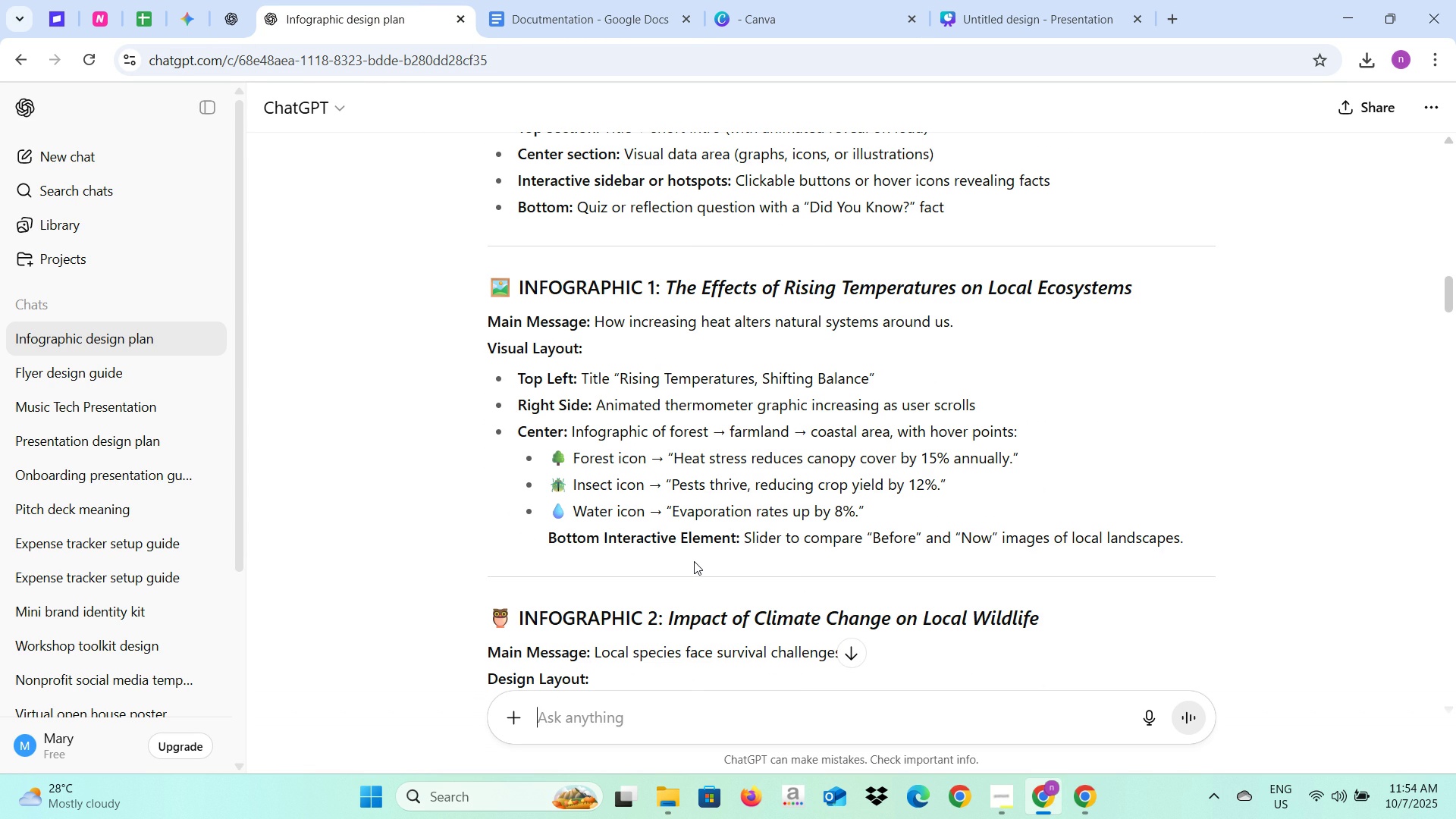 
scroll: coordinate [751, 451], scroll_direction: down, amount: 1.0
 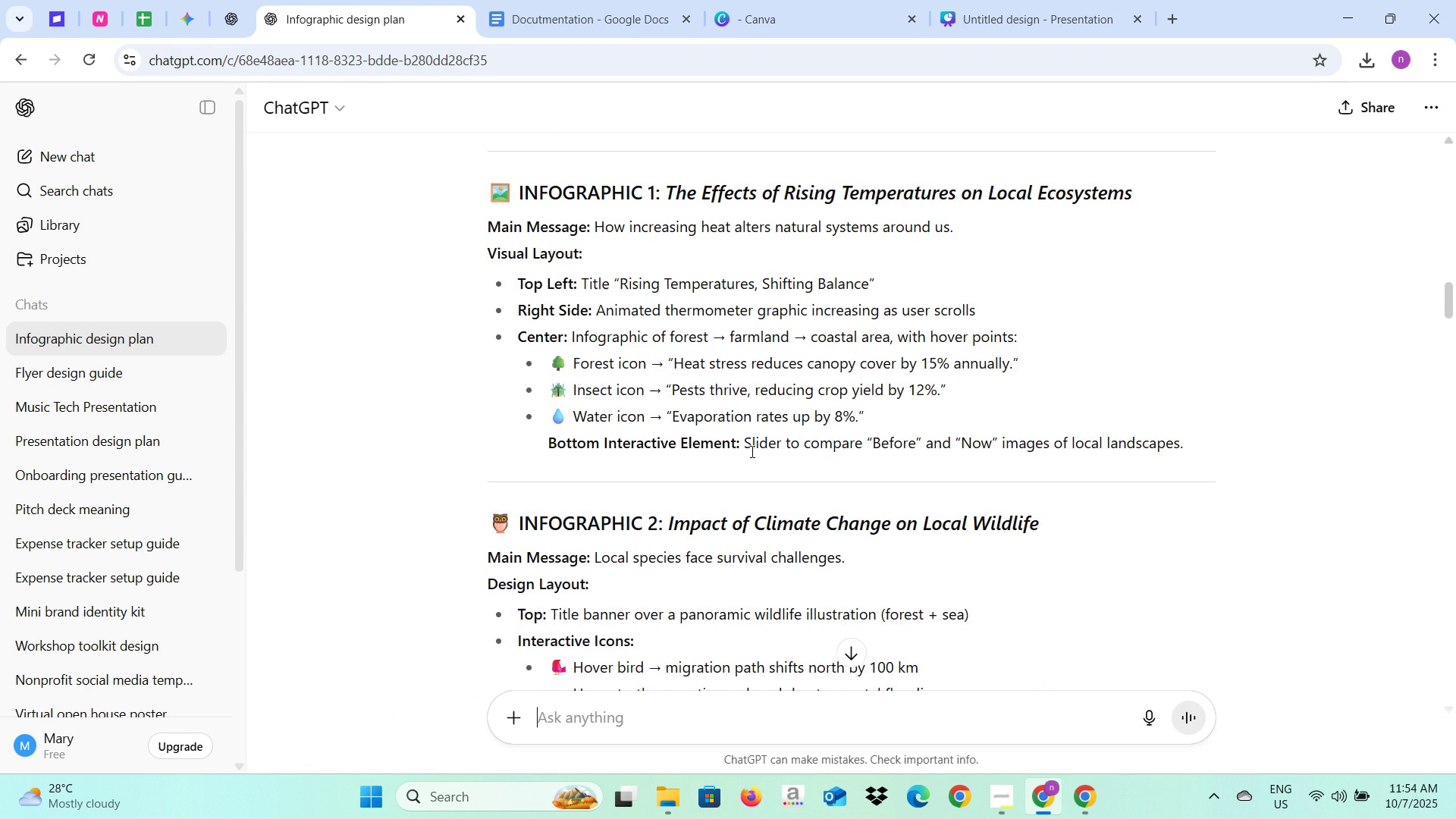 
scroll: coordinate [751, 451], scroll_direction: up, amount: 3.0
 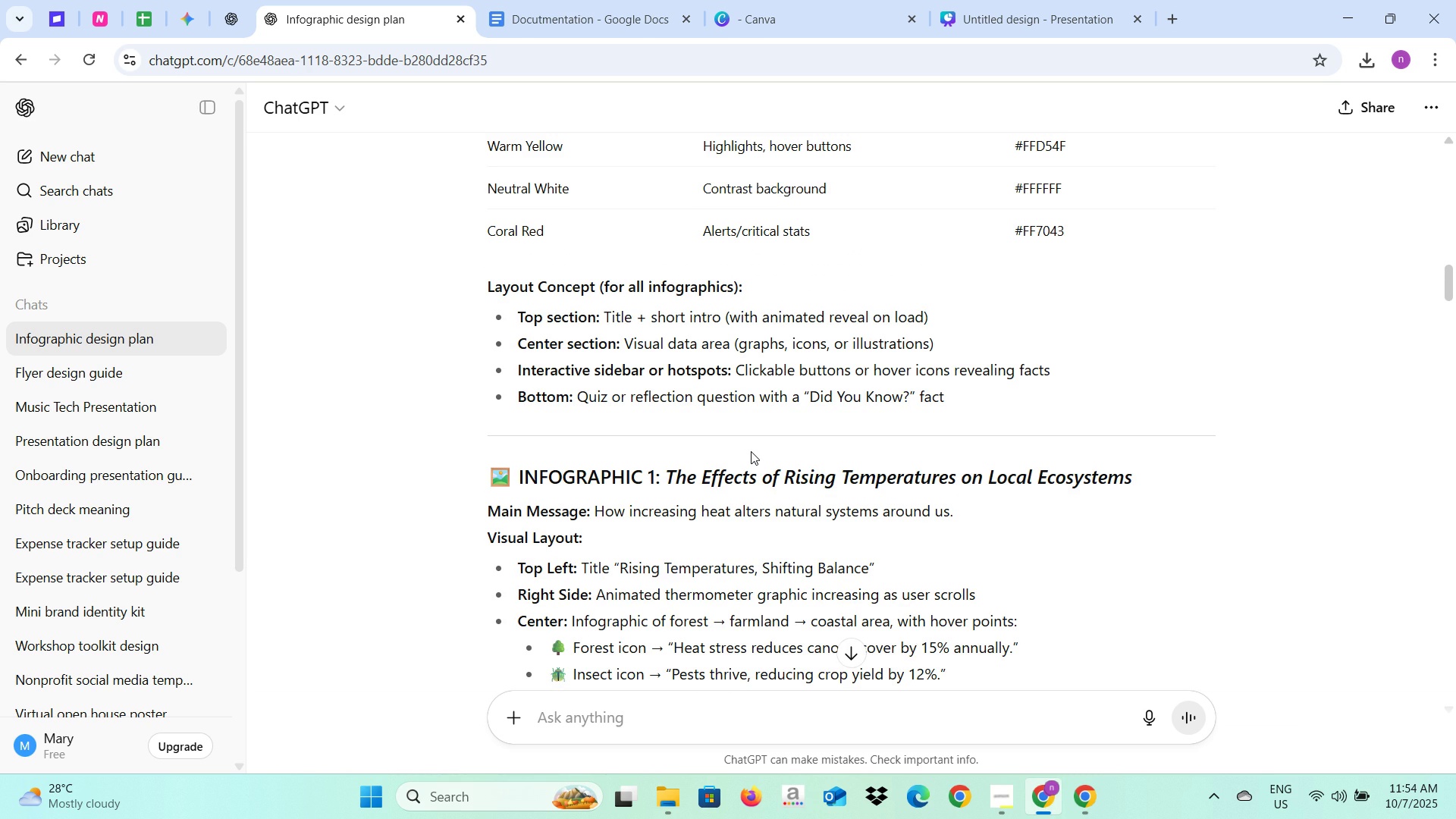 
scroll: coordinate [751, 451], scroll_direction: down, amount: 4.0
 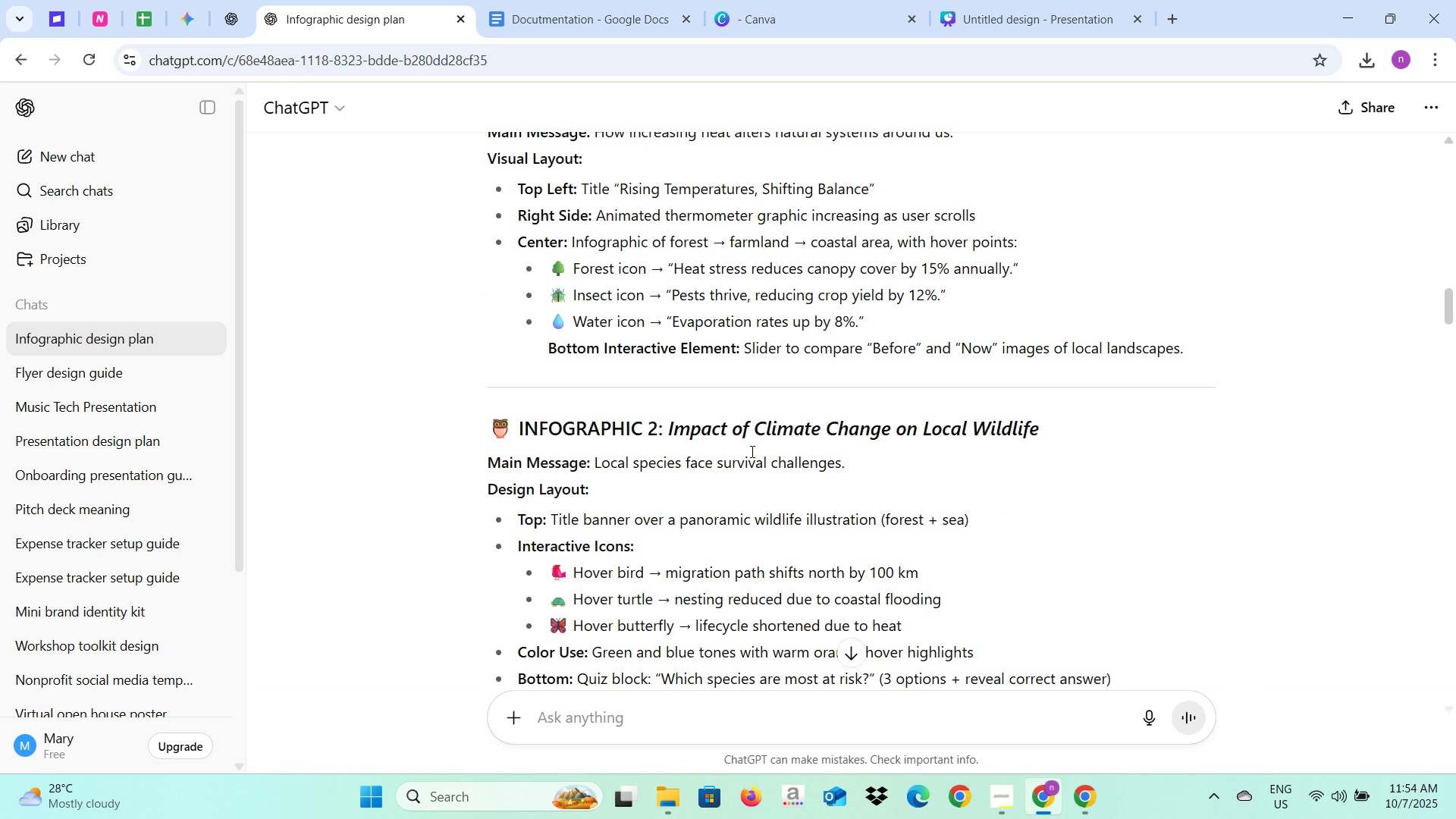 
scroll: coordinate [751, 451], scroll_direction: up, amount: 4.0